 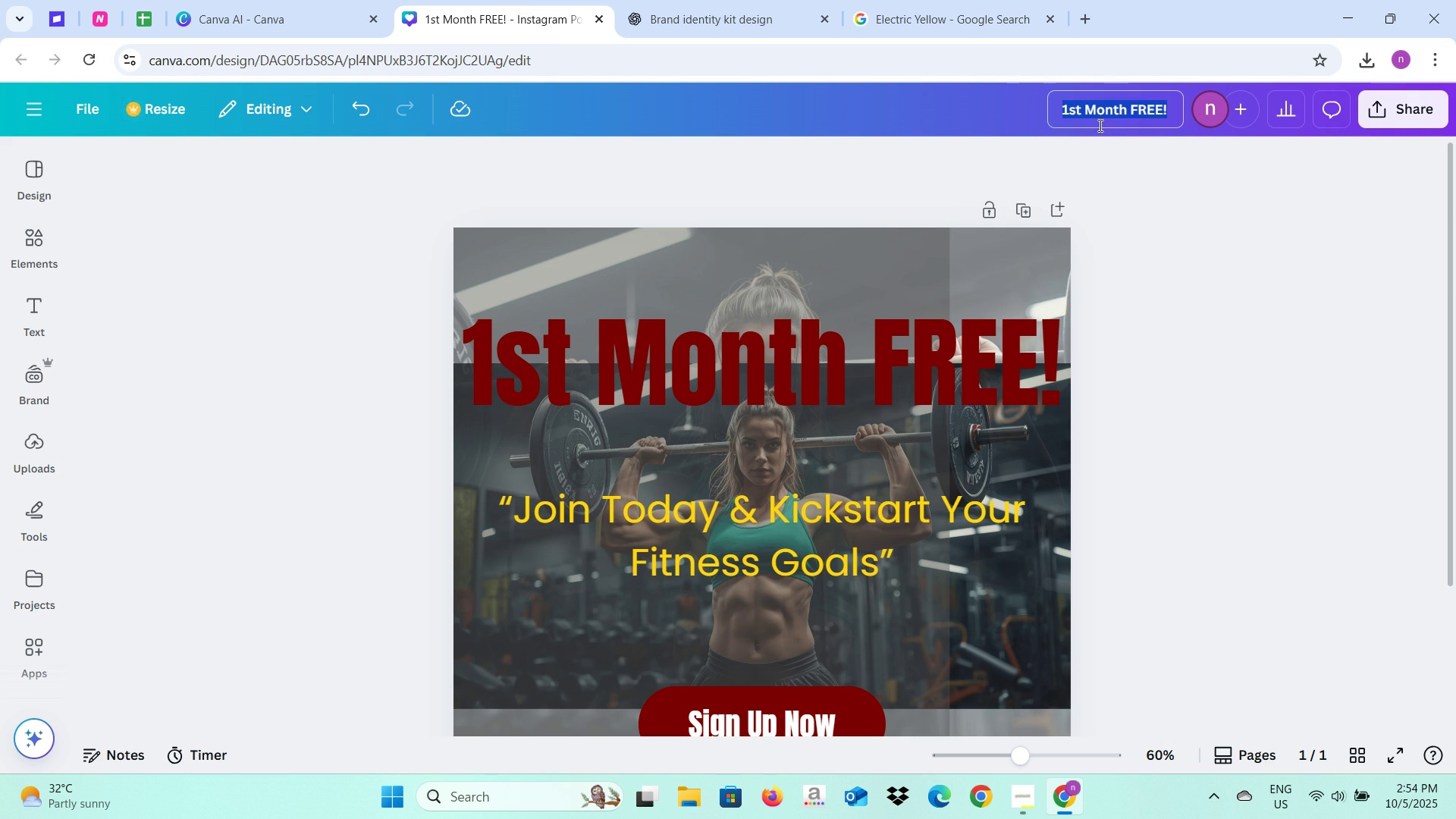 
key(Control+V)
 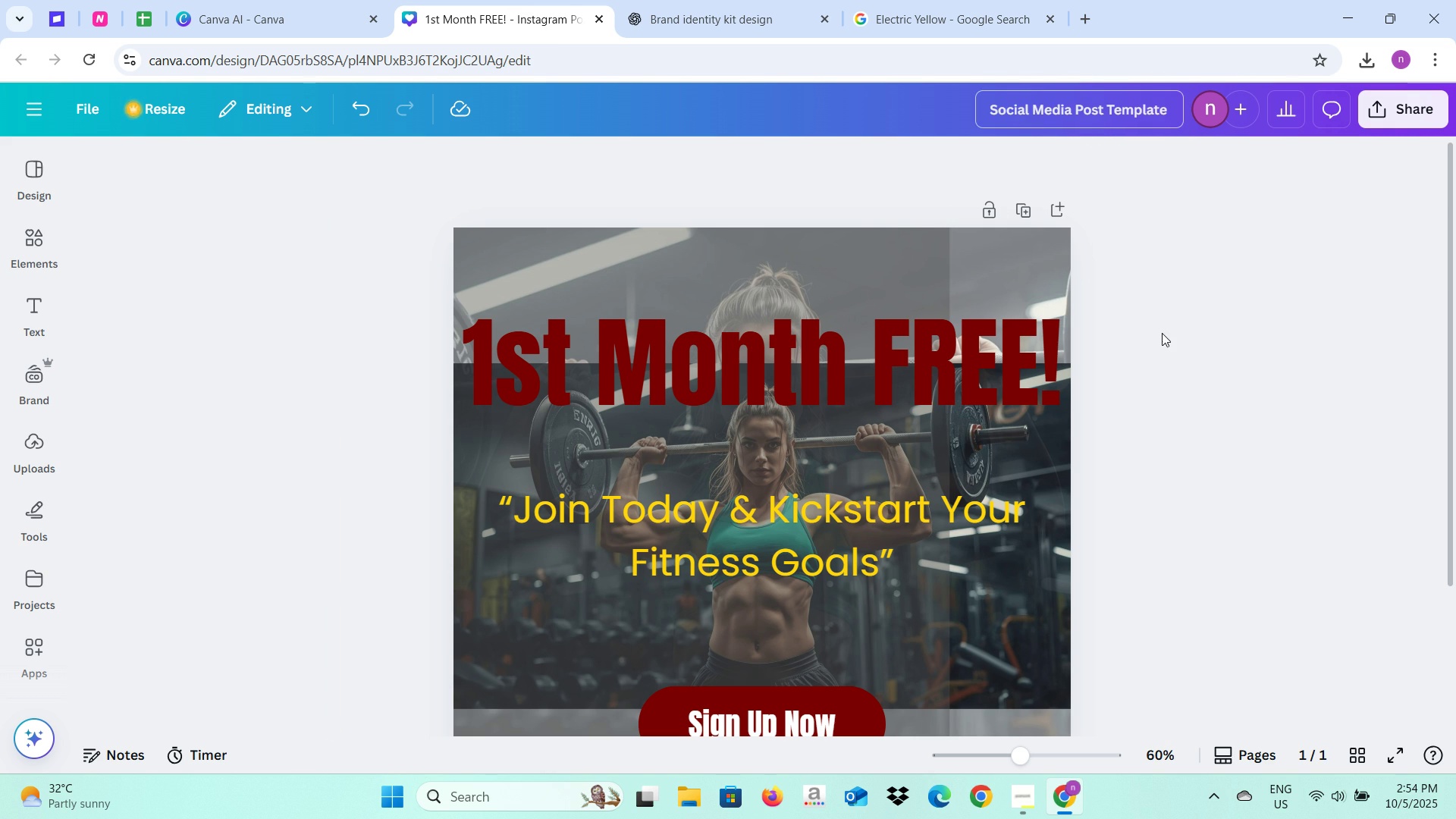 
left_click([1162, 333])
 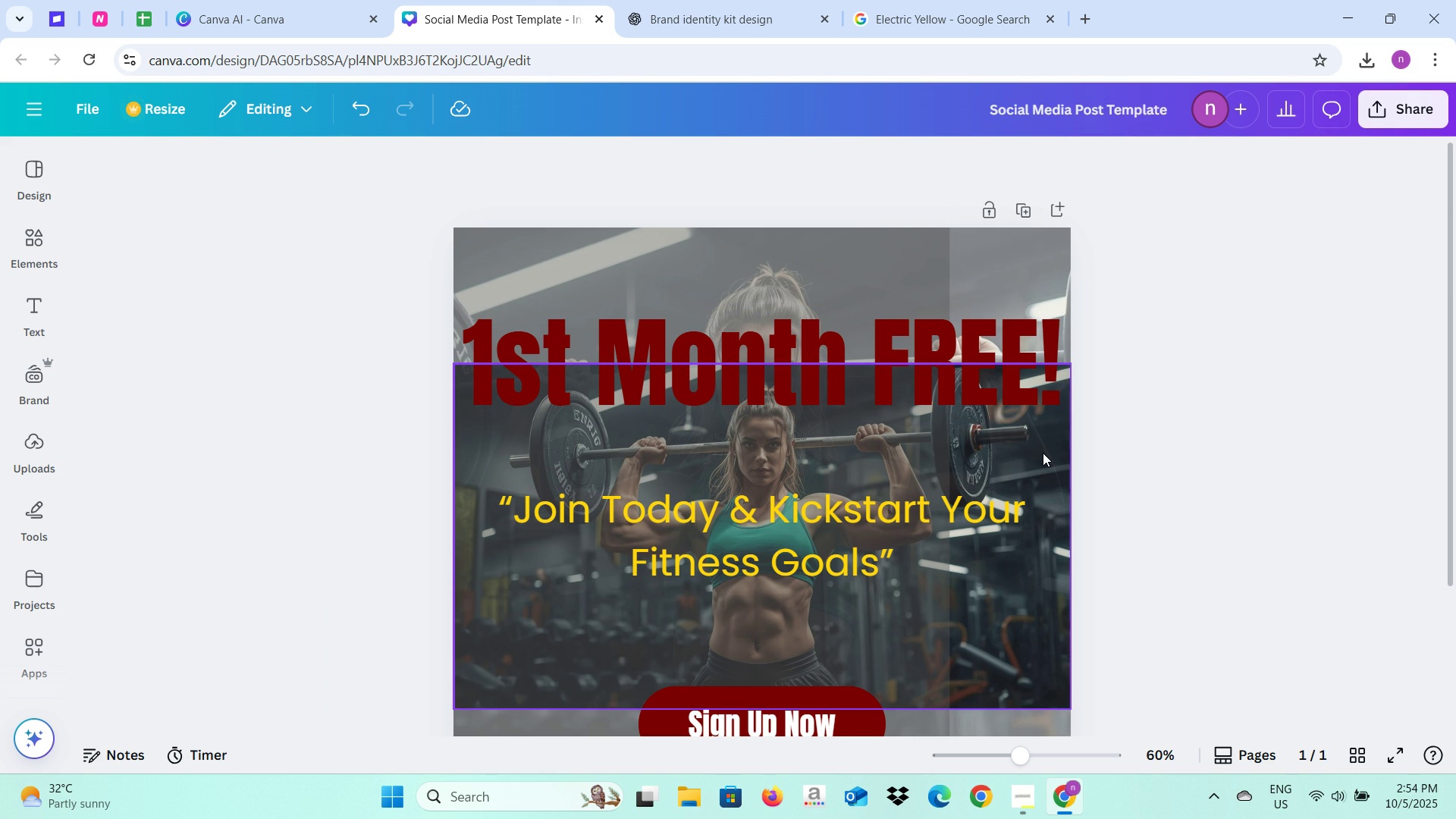 
left_click([1043, 453])
 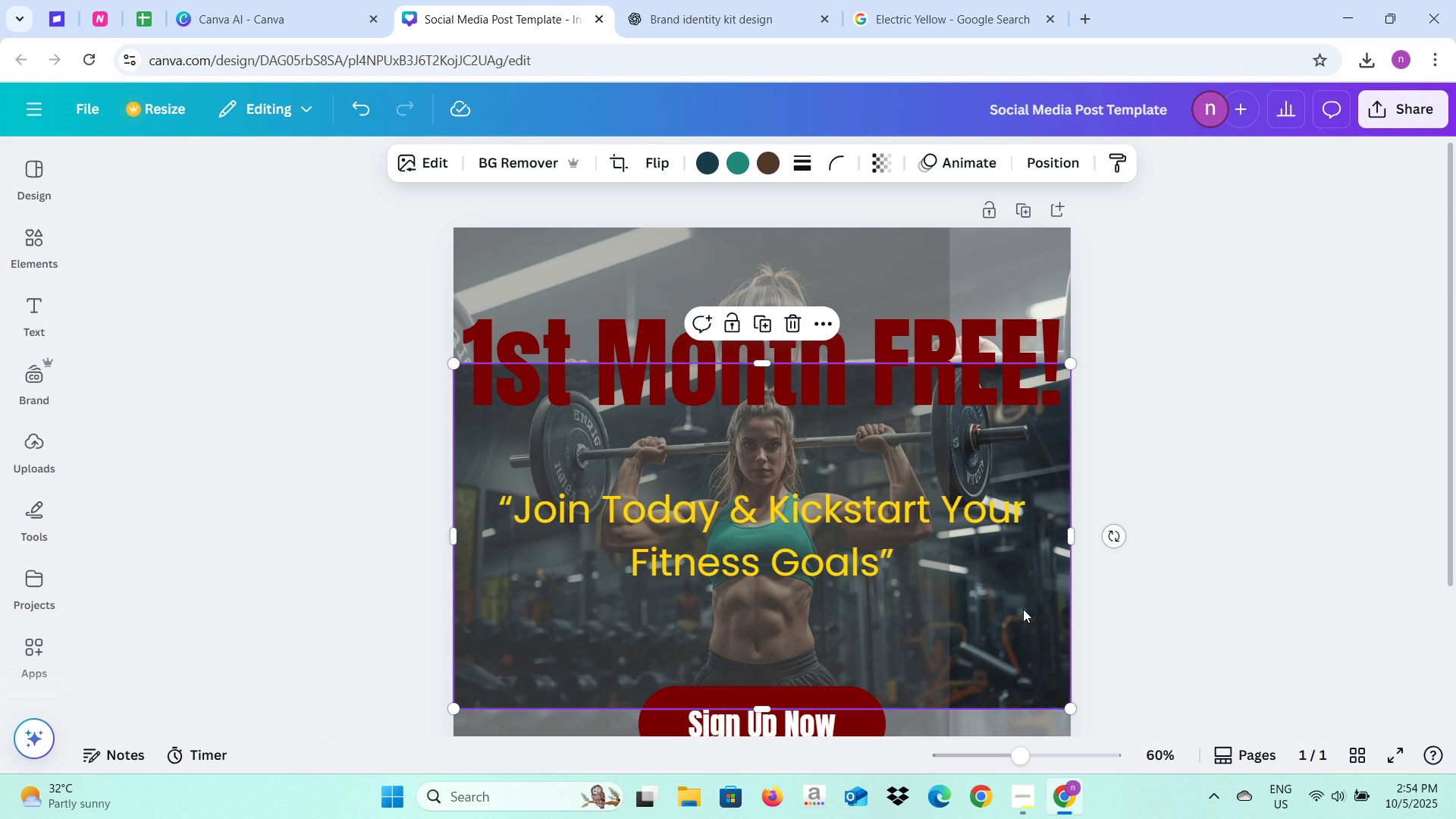 
right_click([1023, 609])
 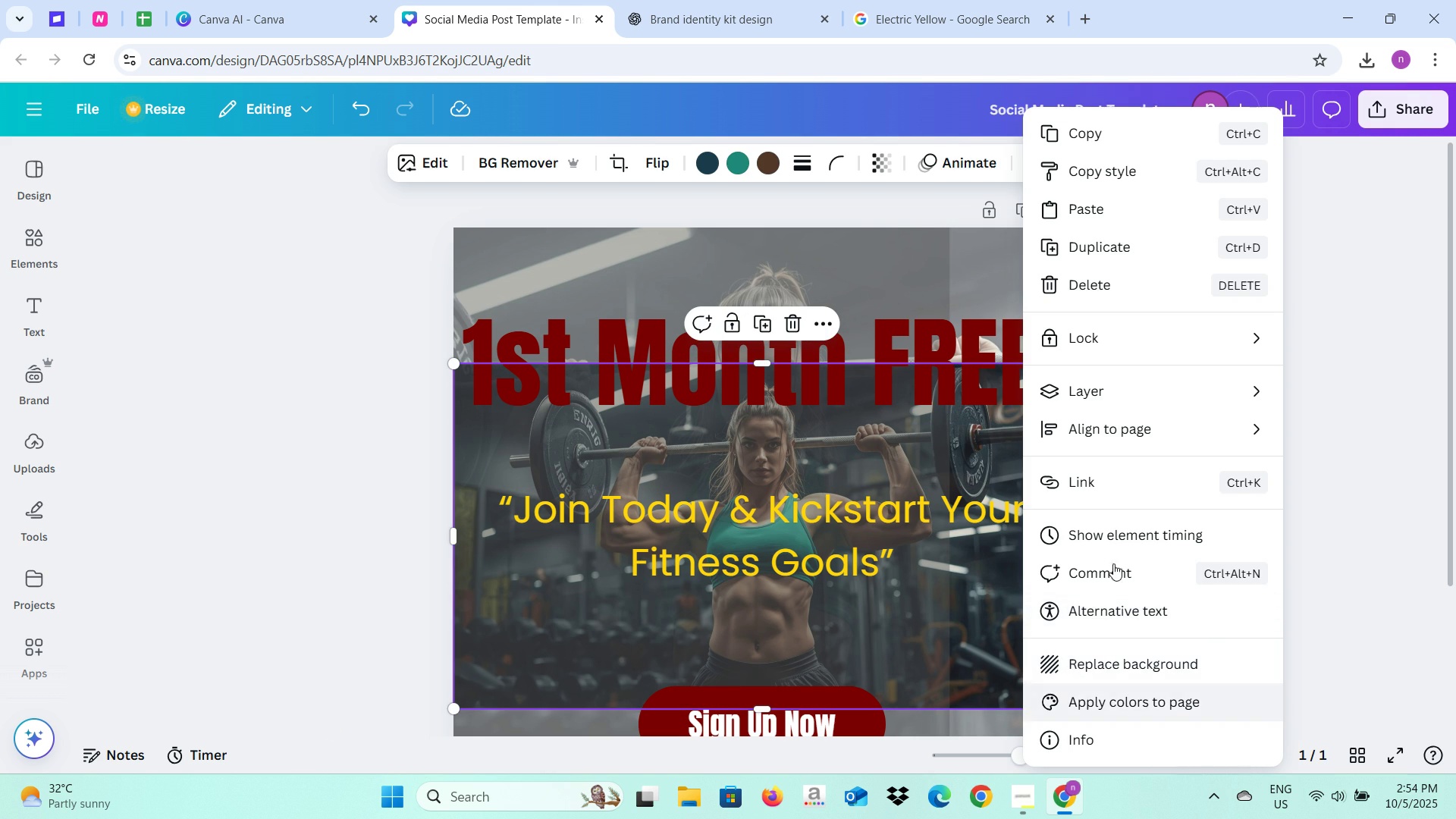 
left_click([1318, 488])
 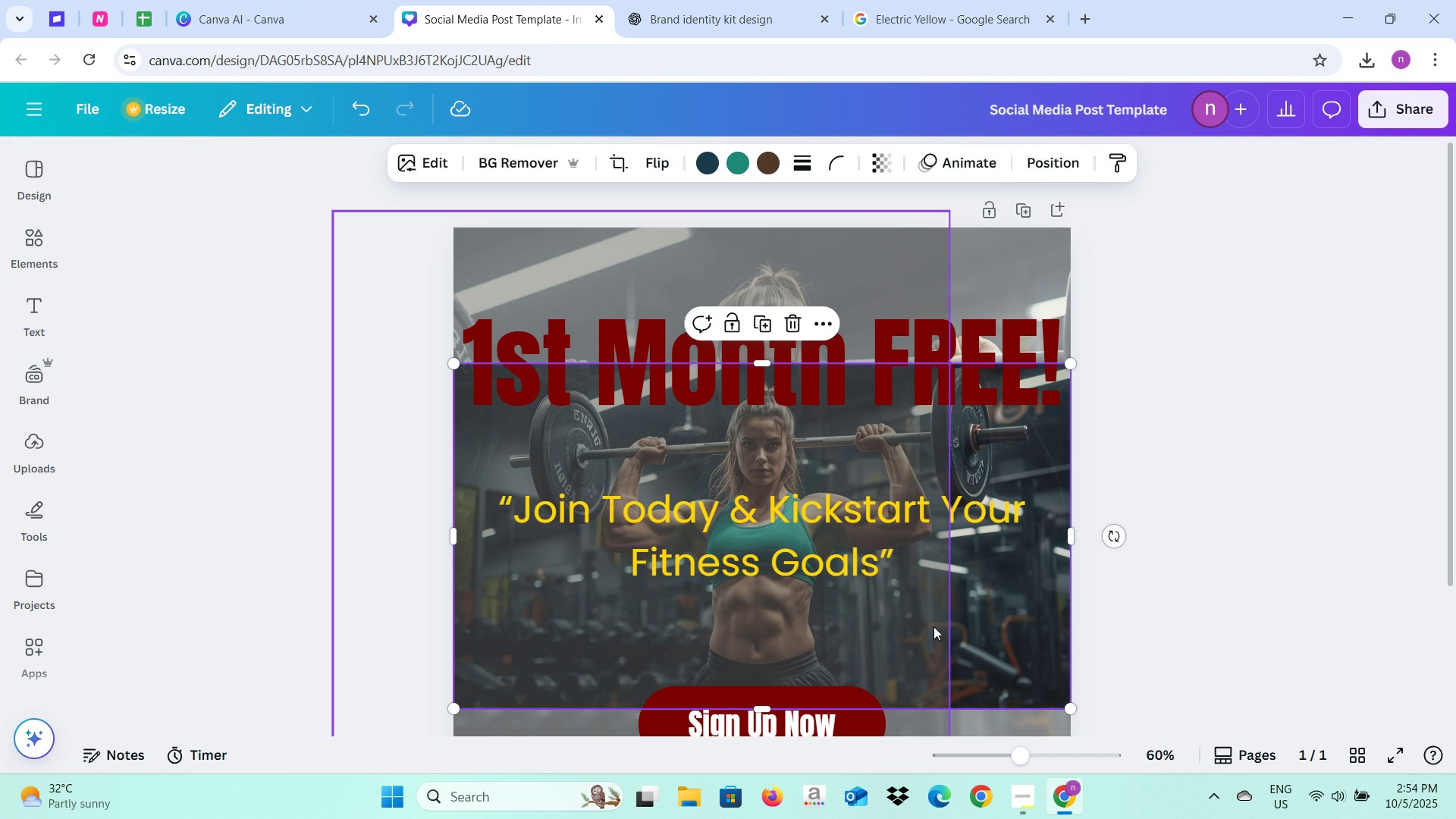 
left_click([934, 626])
 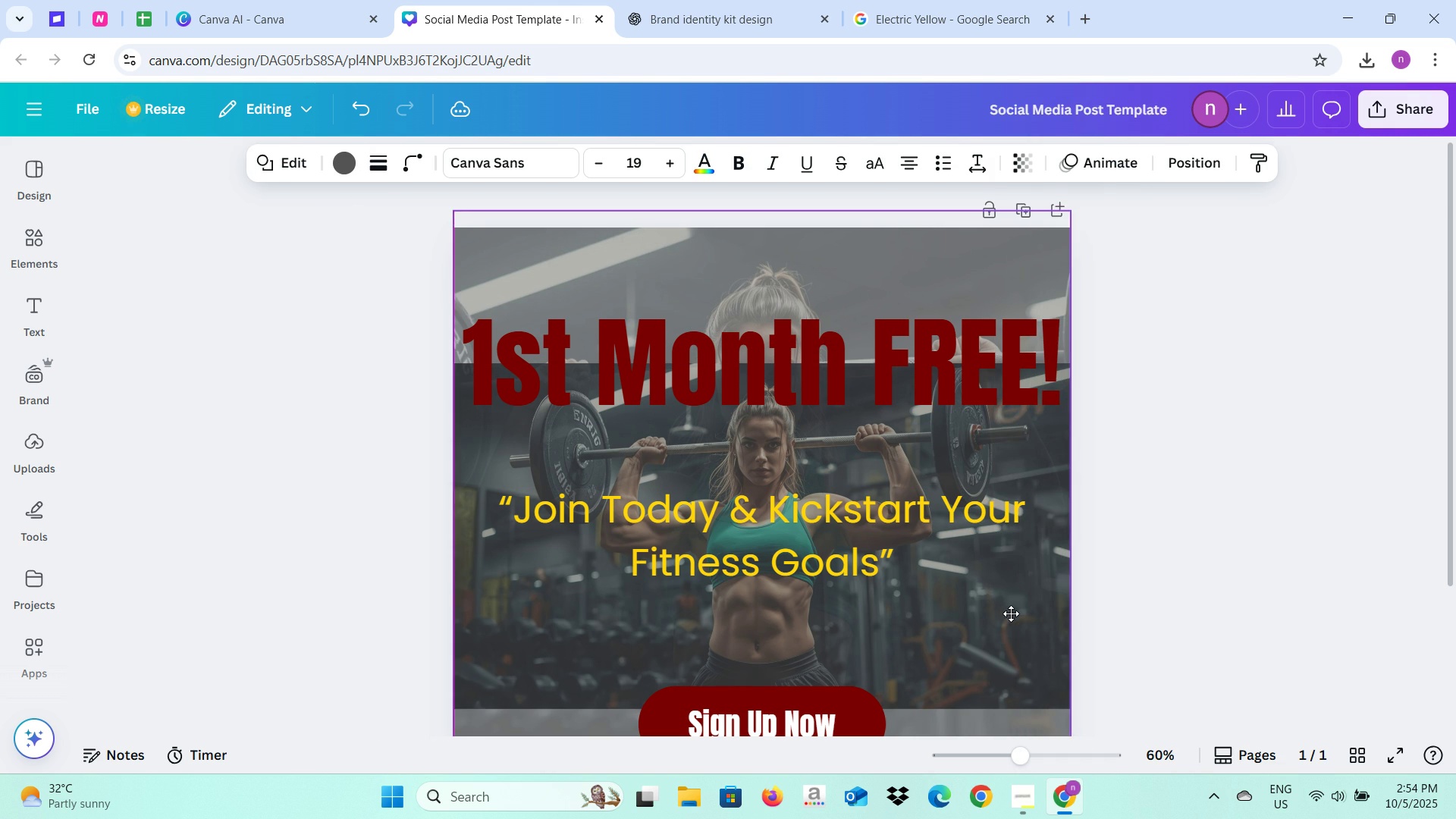 
left_click([1140, 560])
 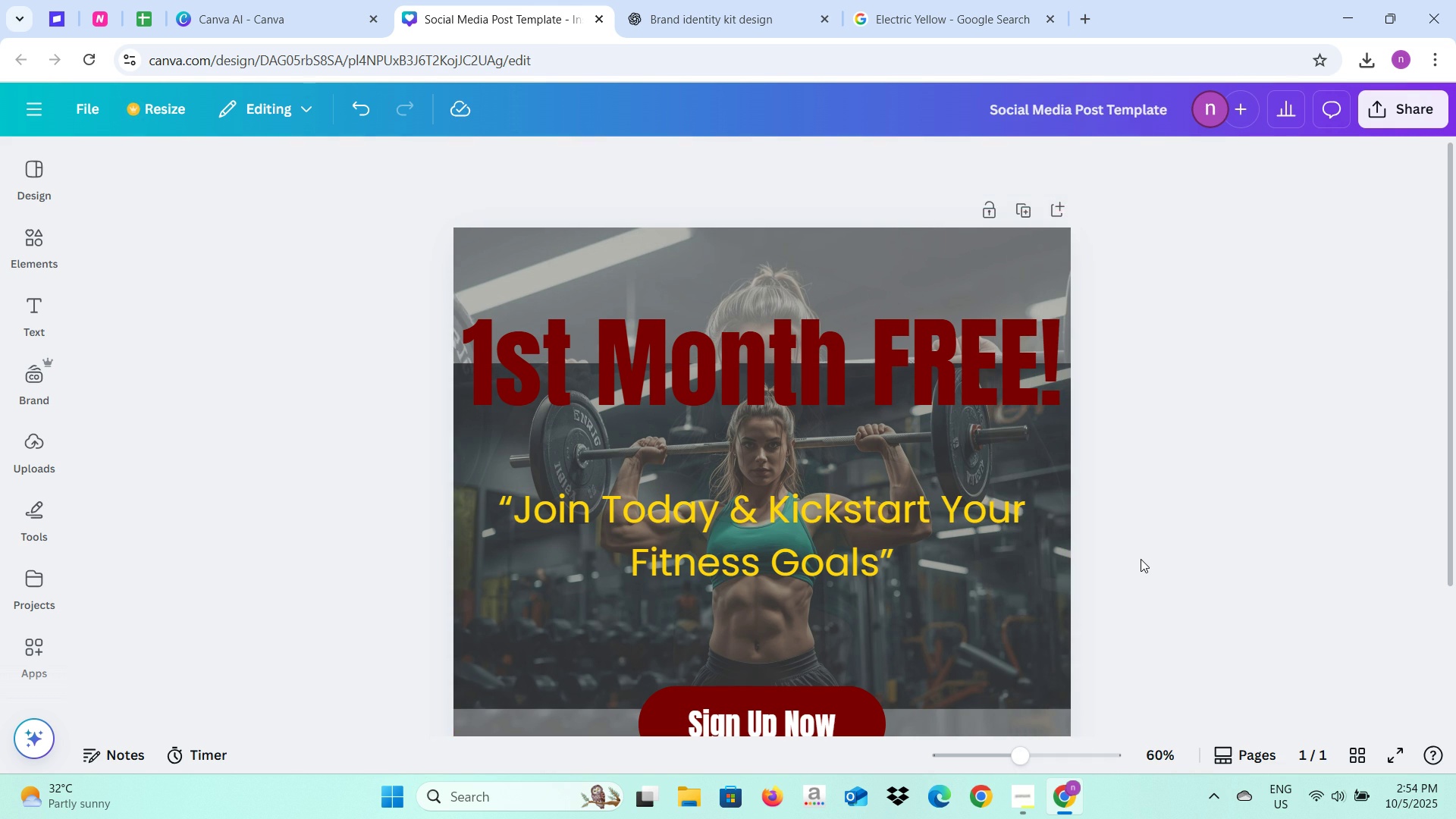 
scroll: coordinate [1141, 559], scroll_direction: down, amount: 3.0
 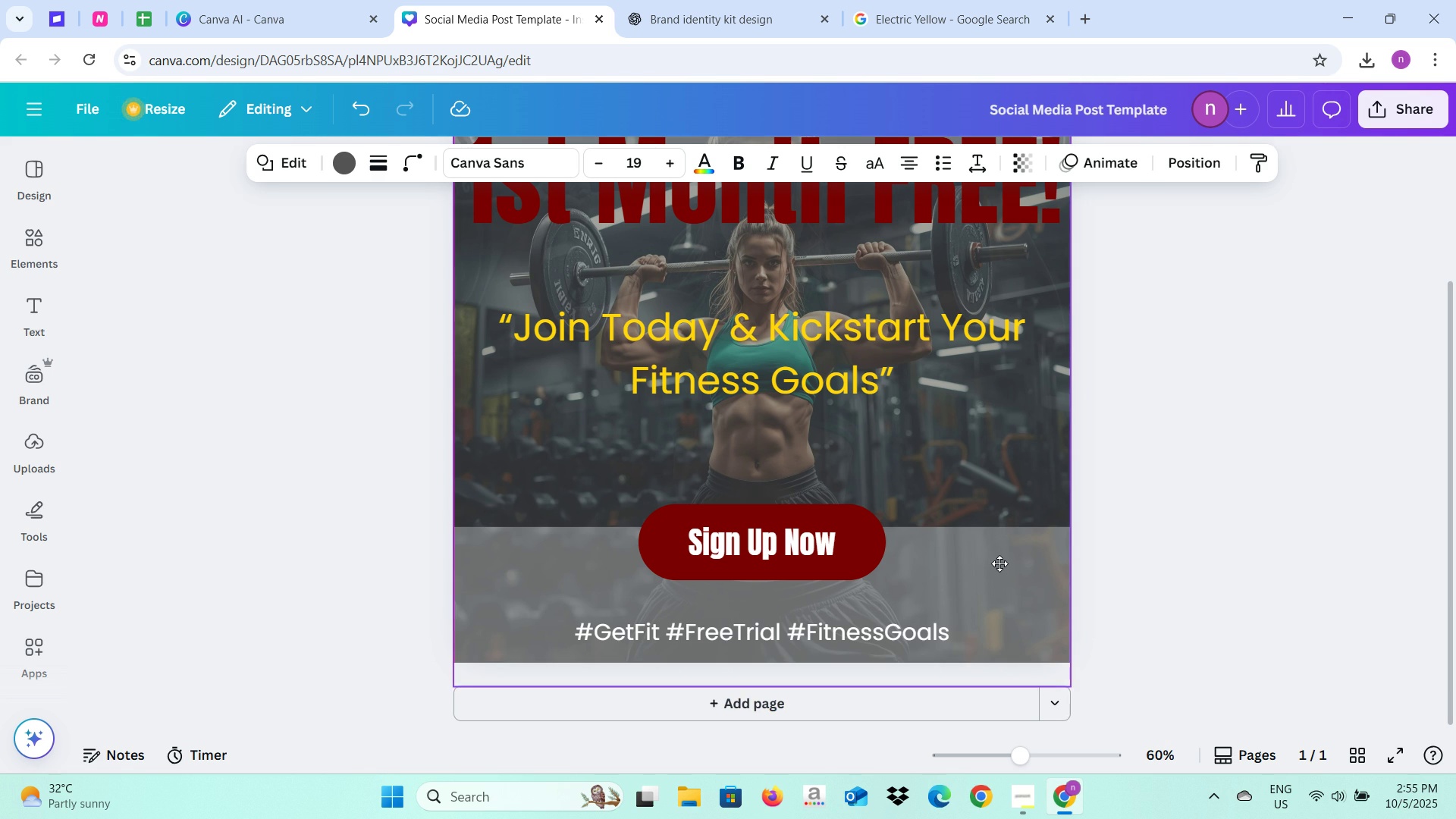 
scroll: coordinate [1021, 556], scroll_direction: up, amount: 2.0
 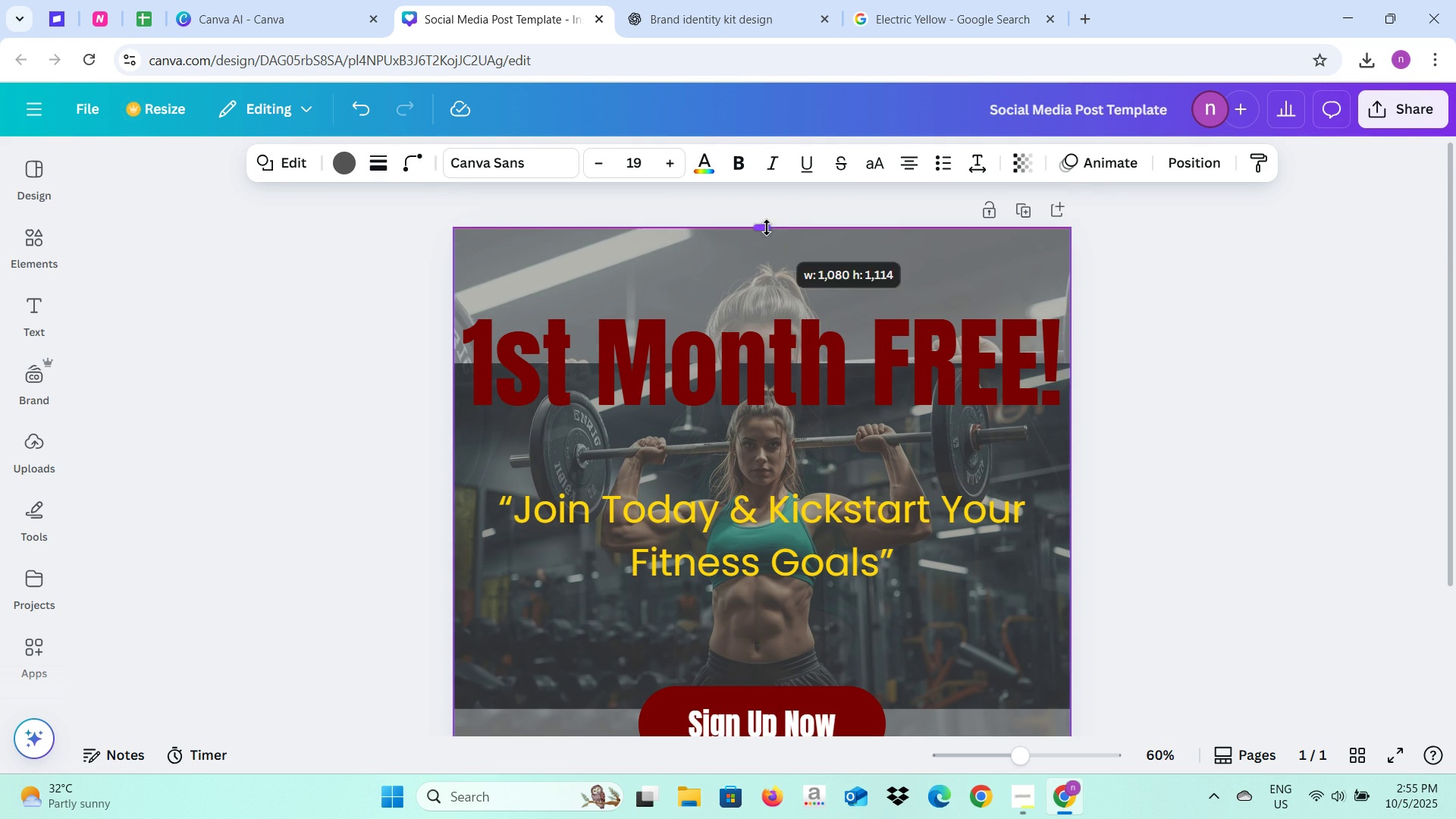 
left_click([1219, 328])
 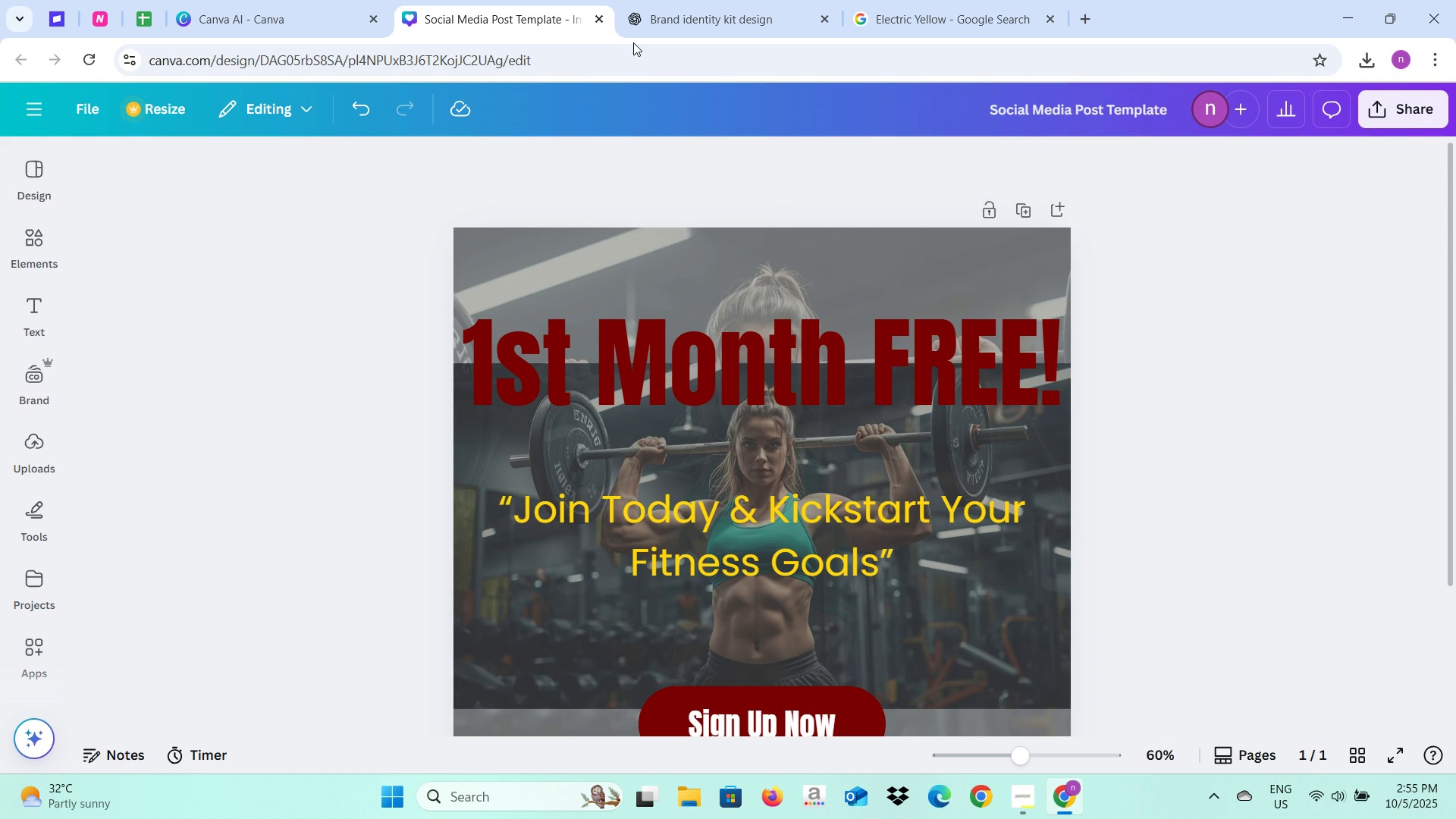 
key(Alt+AltLeft)
 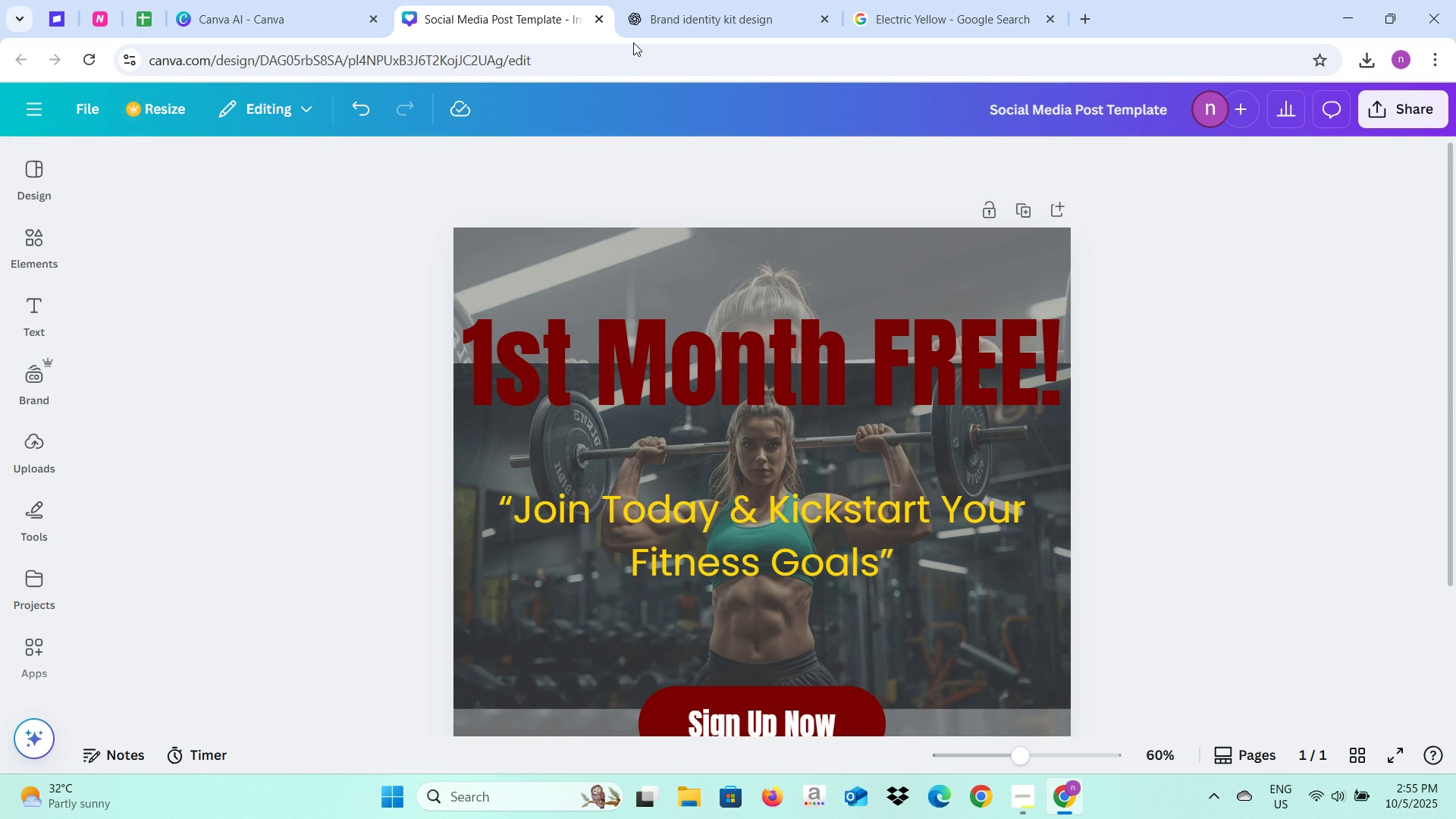 
key(Alt+Tab)